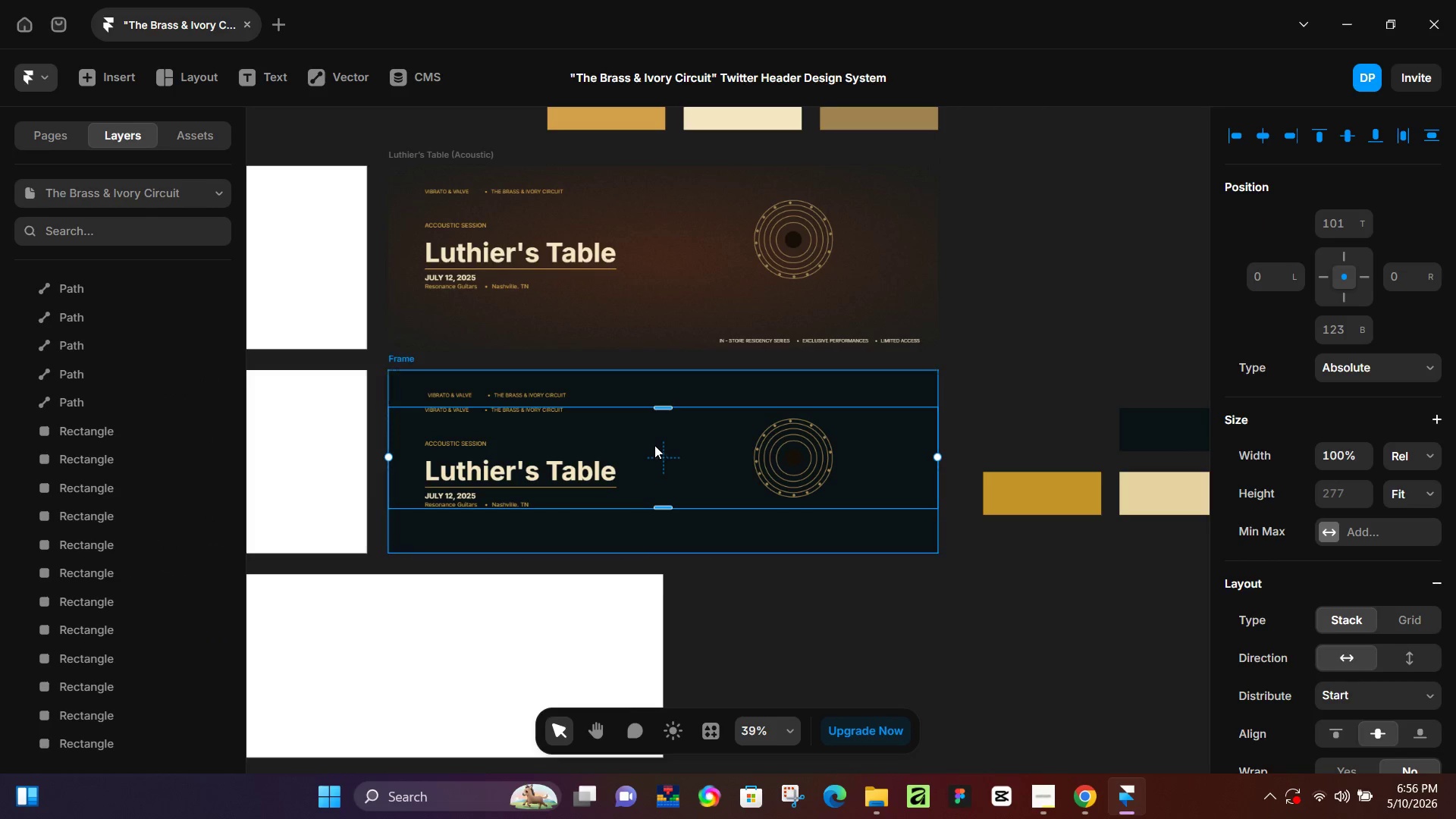 
key(Control+Z)
 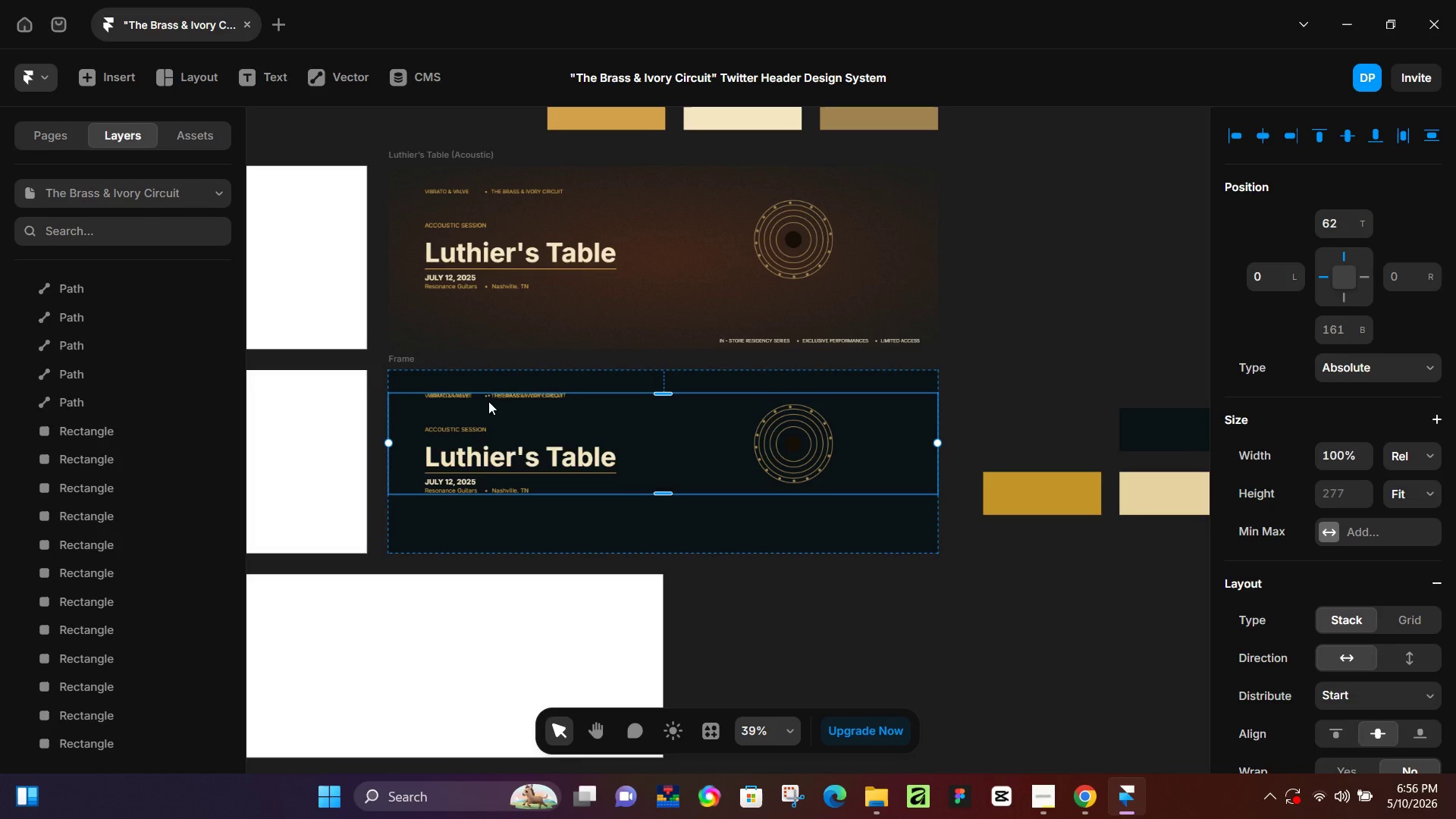 
double_click([503, 397])
 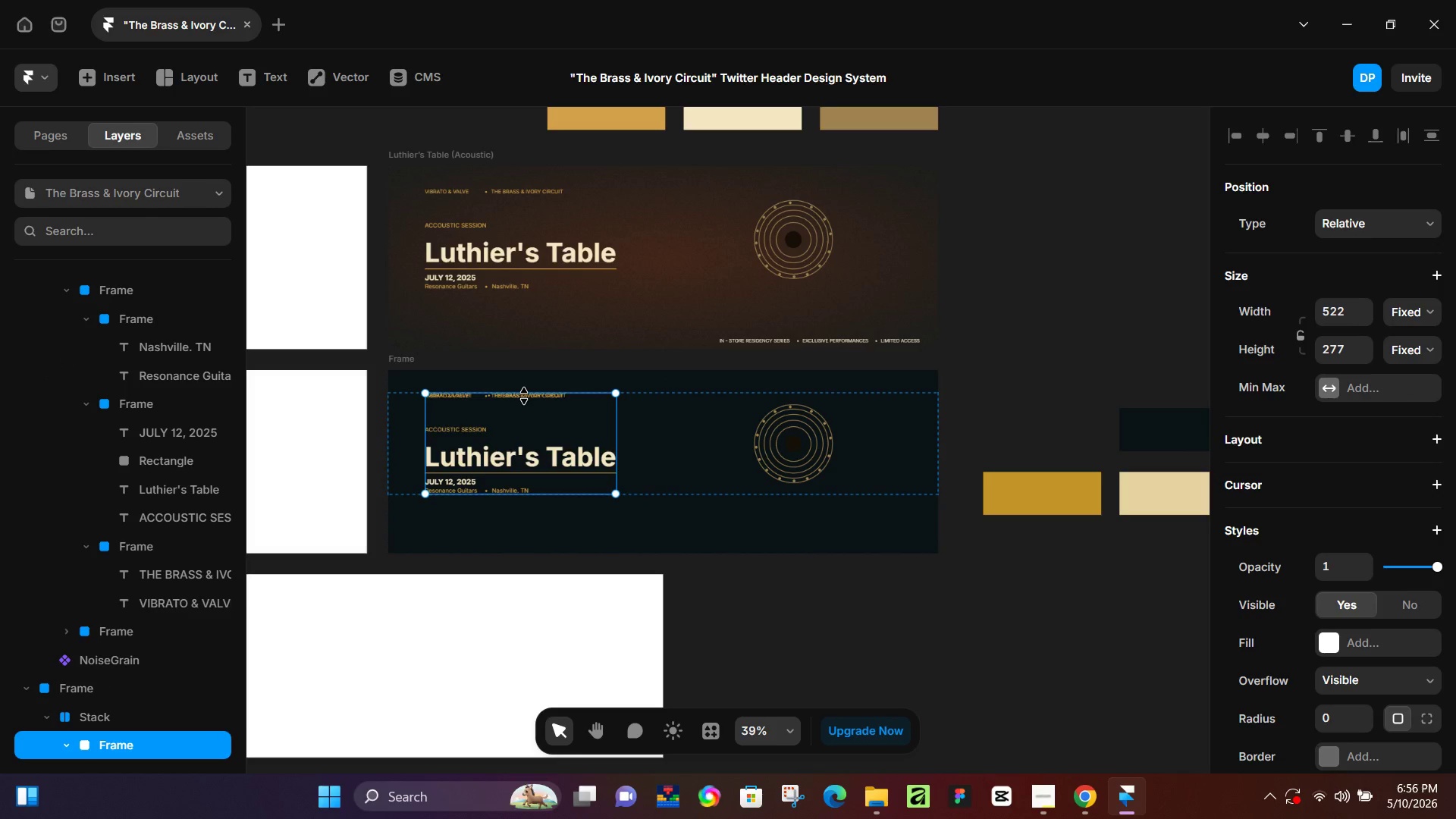 
left_click([524, 396])
 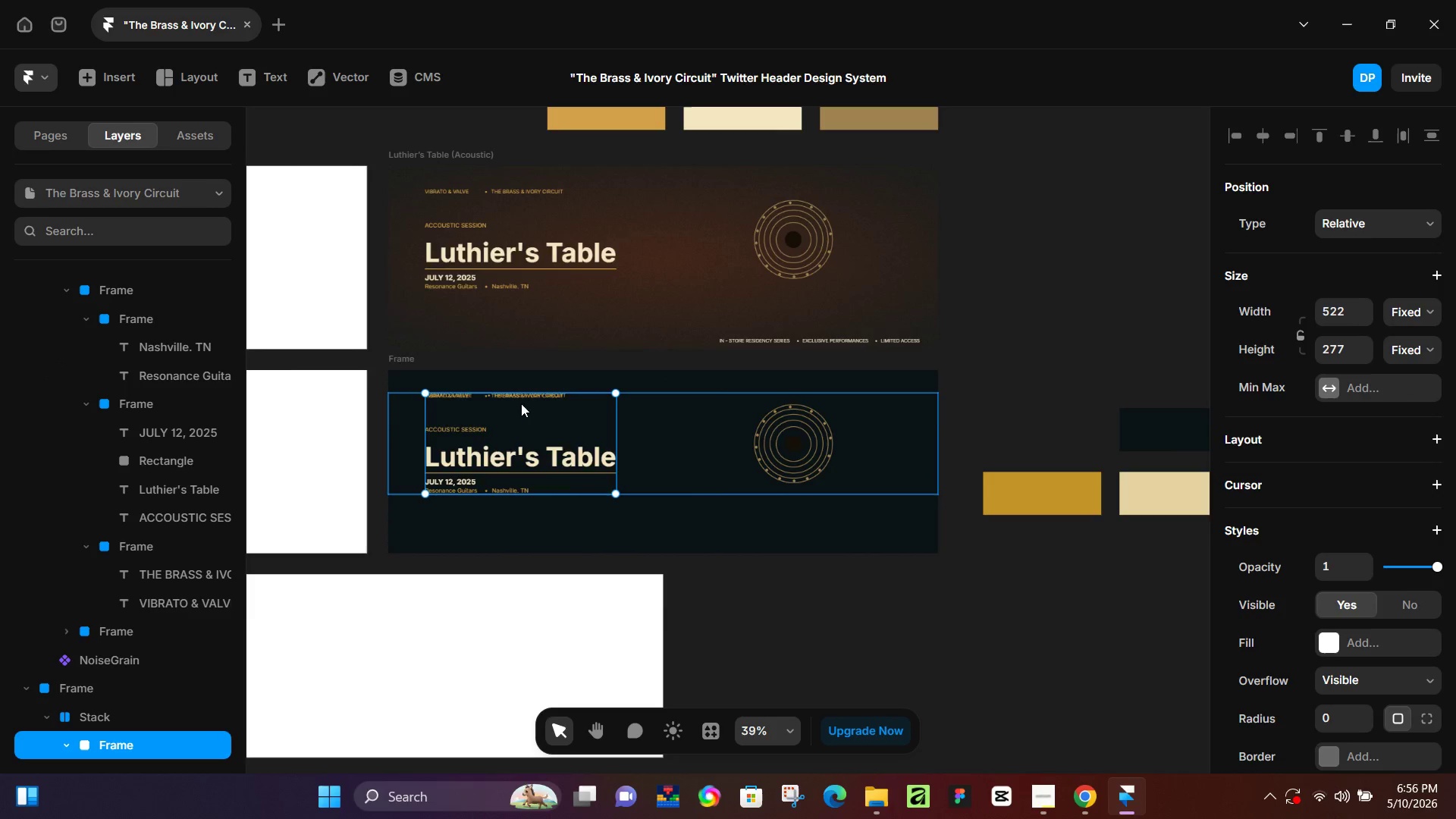 
hold_key(key=ControlLeft, duration=0.58)
scroll: coordinate [512, 413], scroll_direction: up, amount: 7.0
 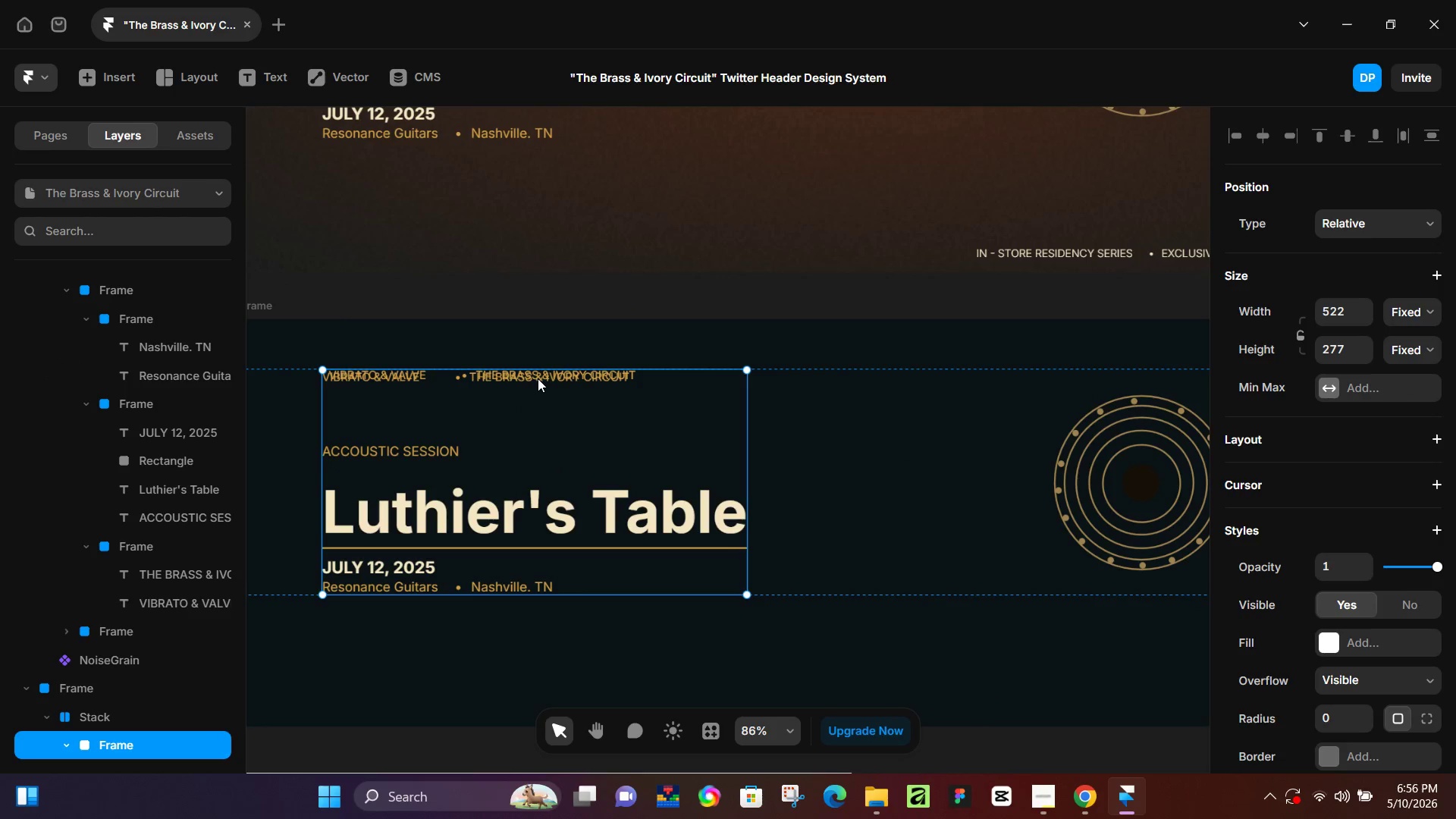 
double_click([538, 378])
 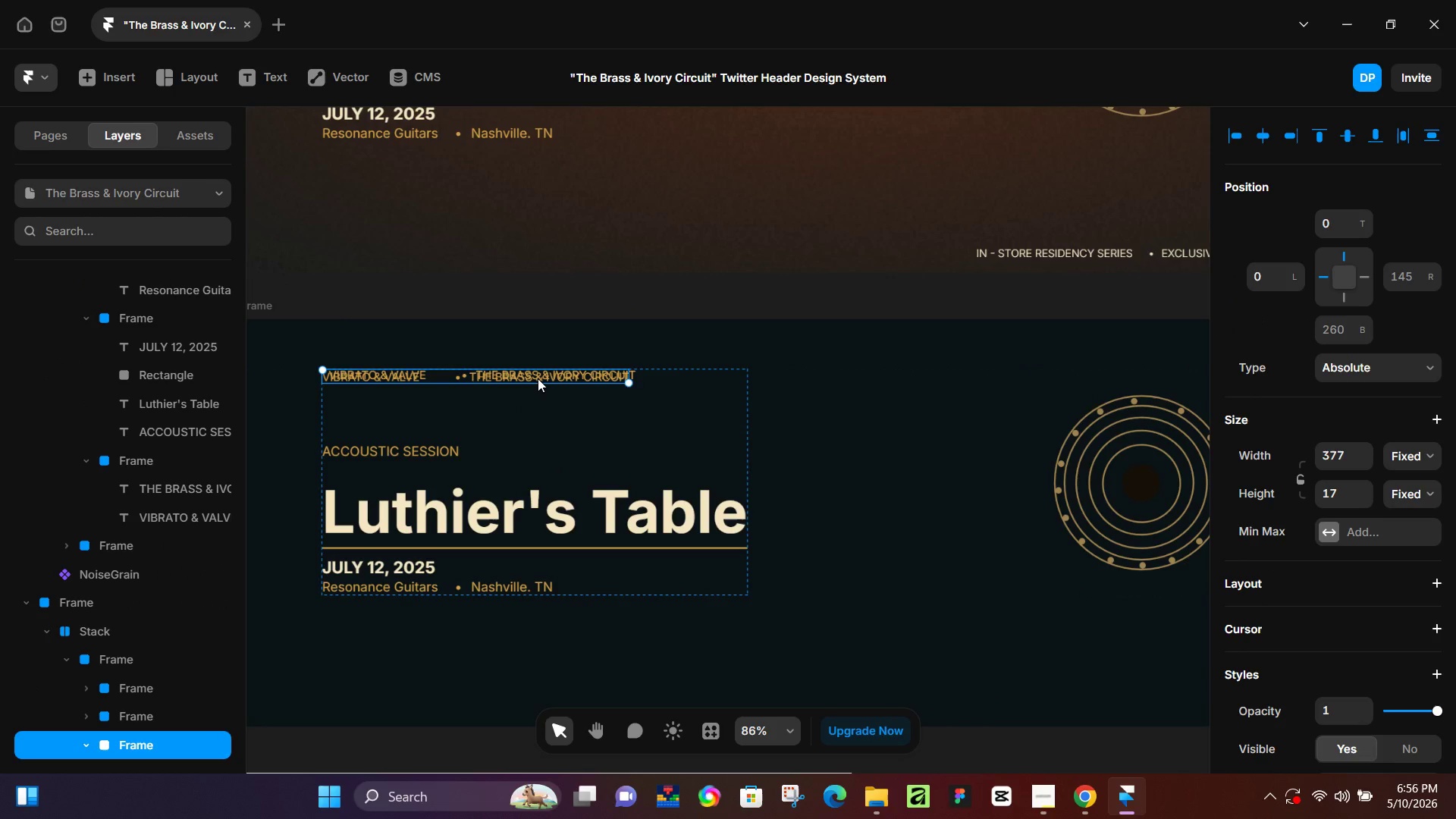 
left_click([538, 378])
 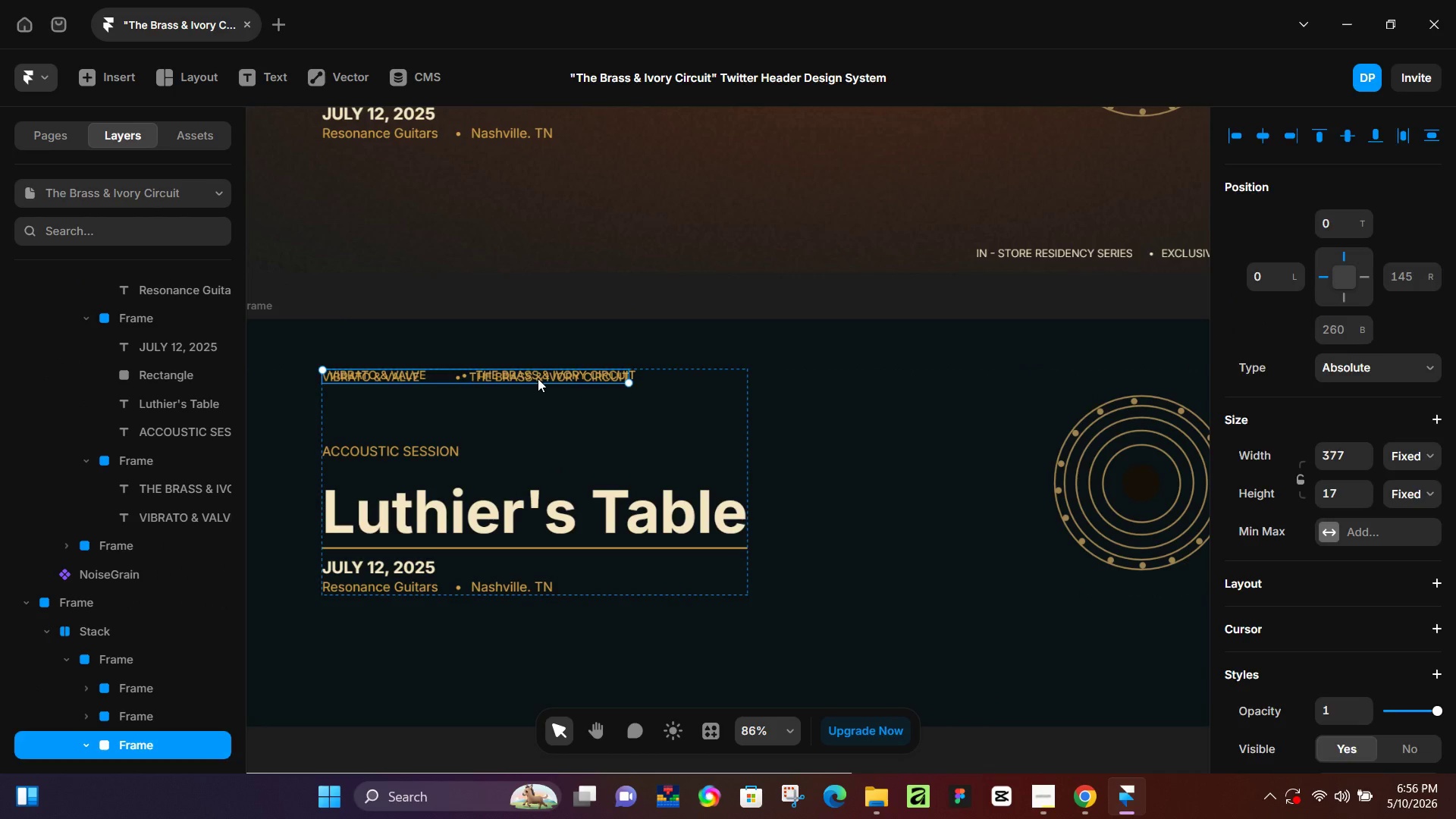 
key(Backspace)
 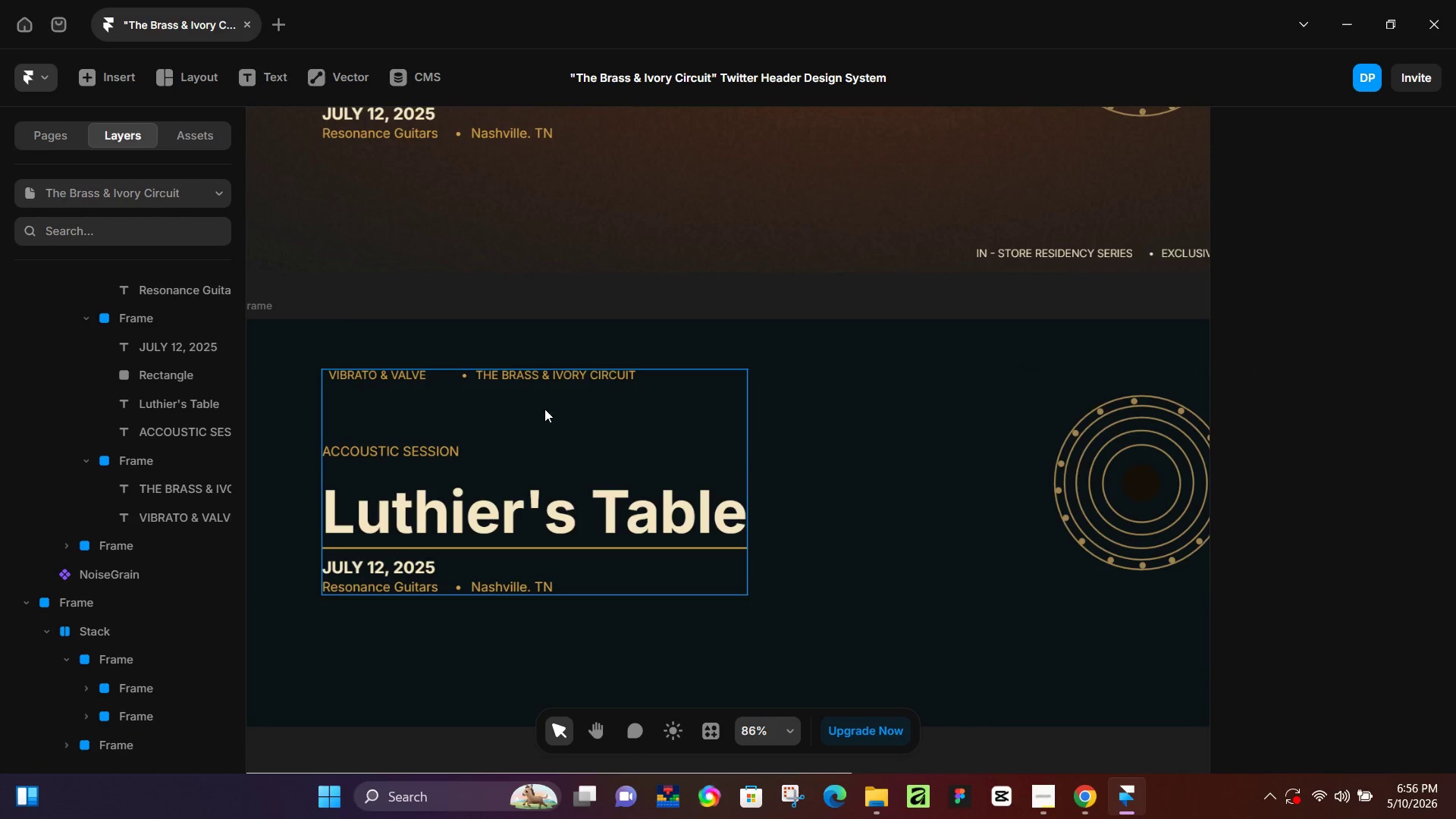 
left_click([547, 390])
 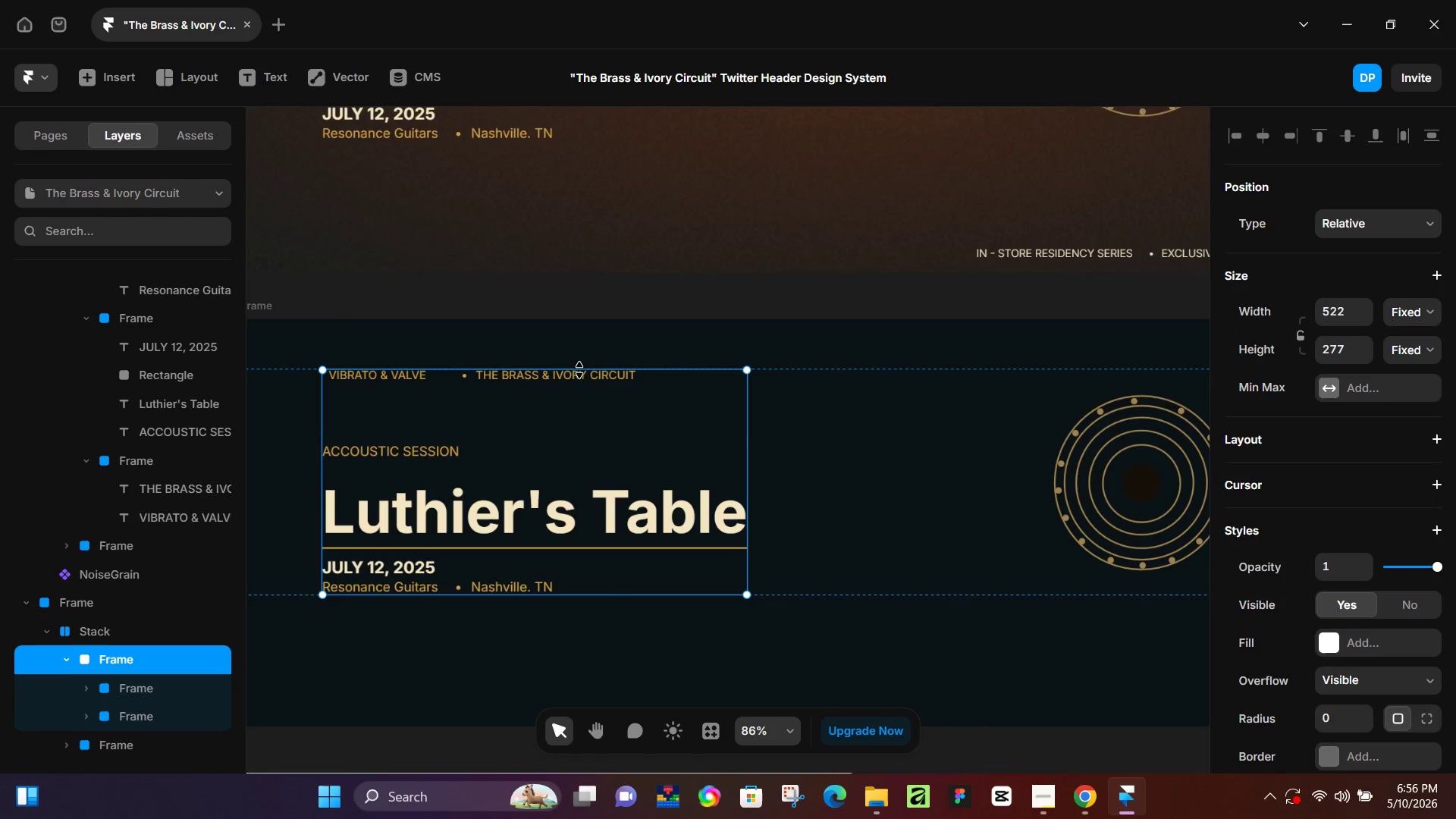 
left_click_drag(start_coordinate=[579, 370], to_coordinate=[581, 393])
 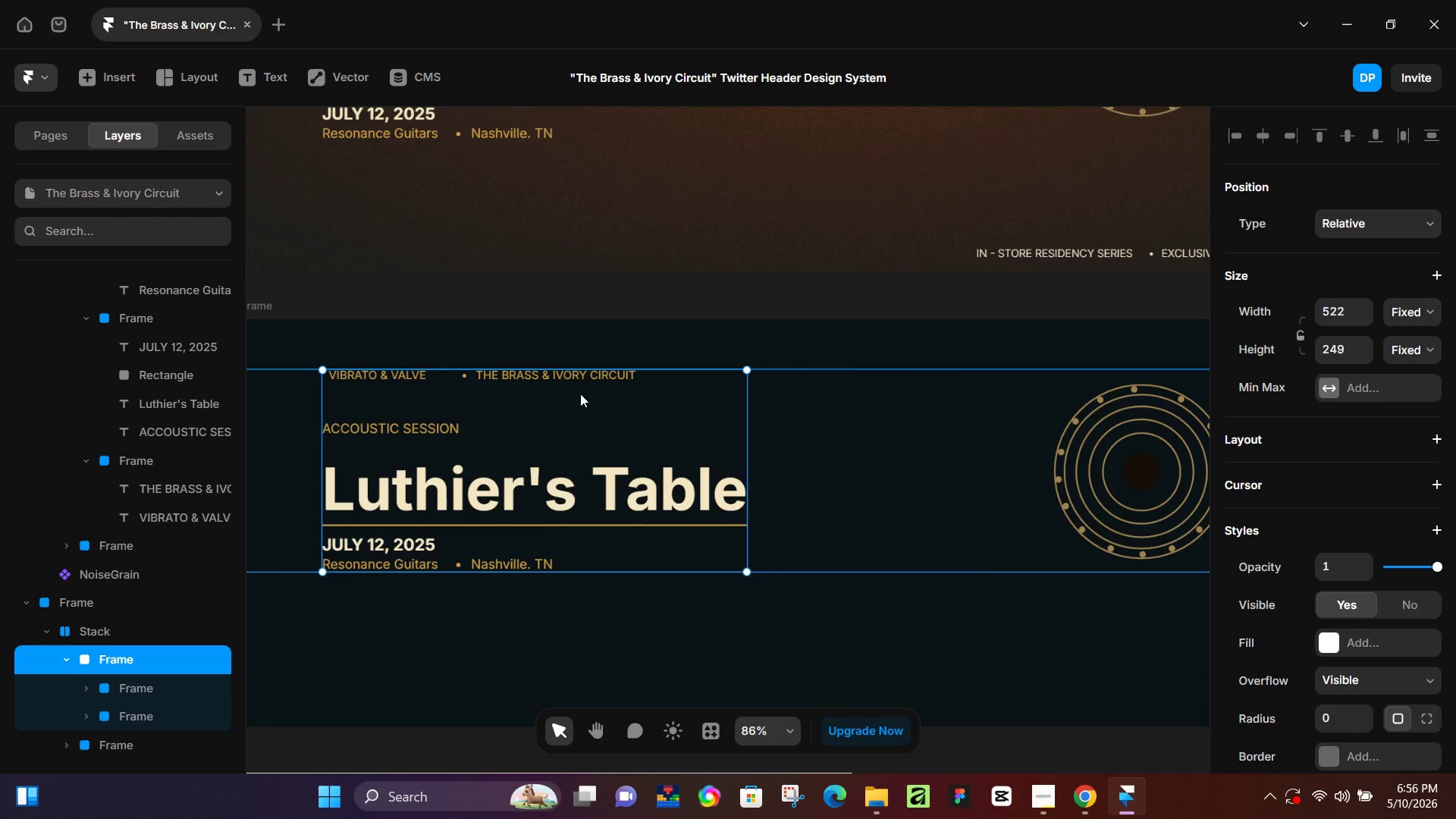 
key(Control+Z)
 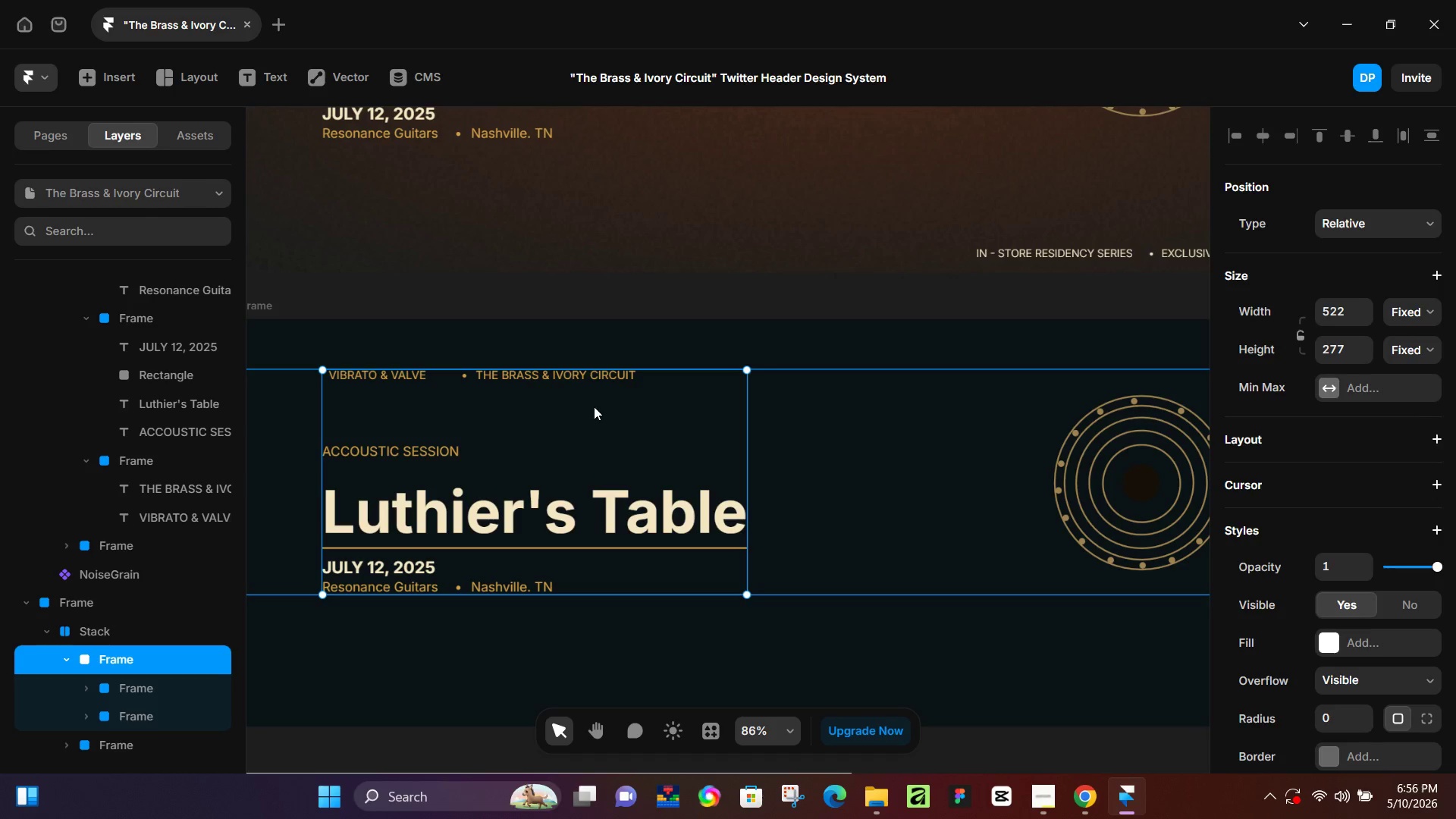 
key(Control+Z)